 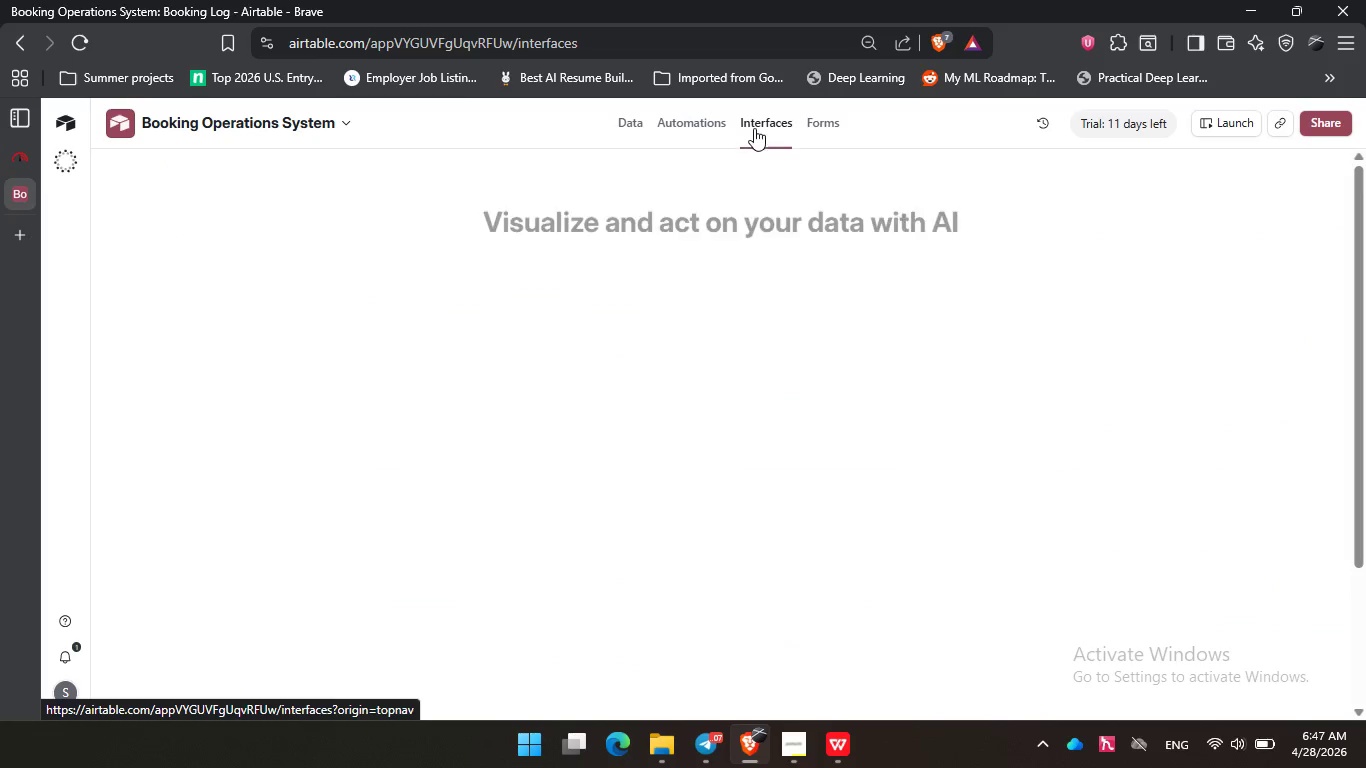 
left_click([802, 327])
 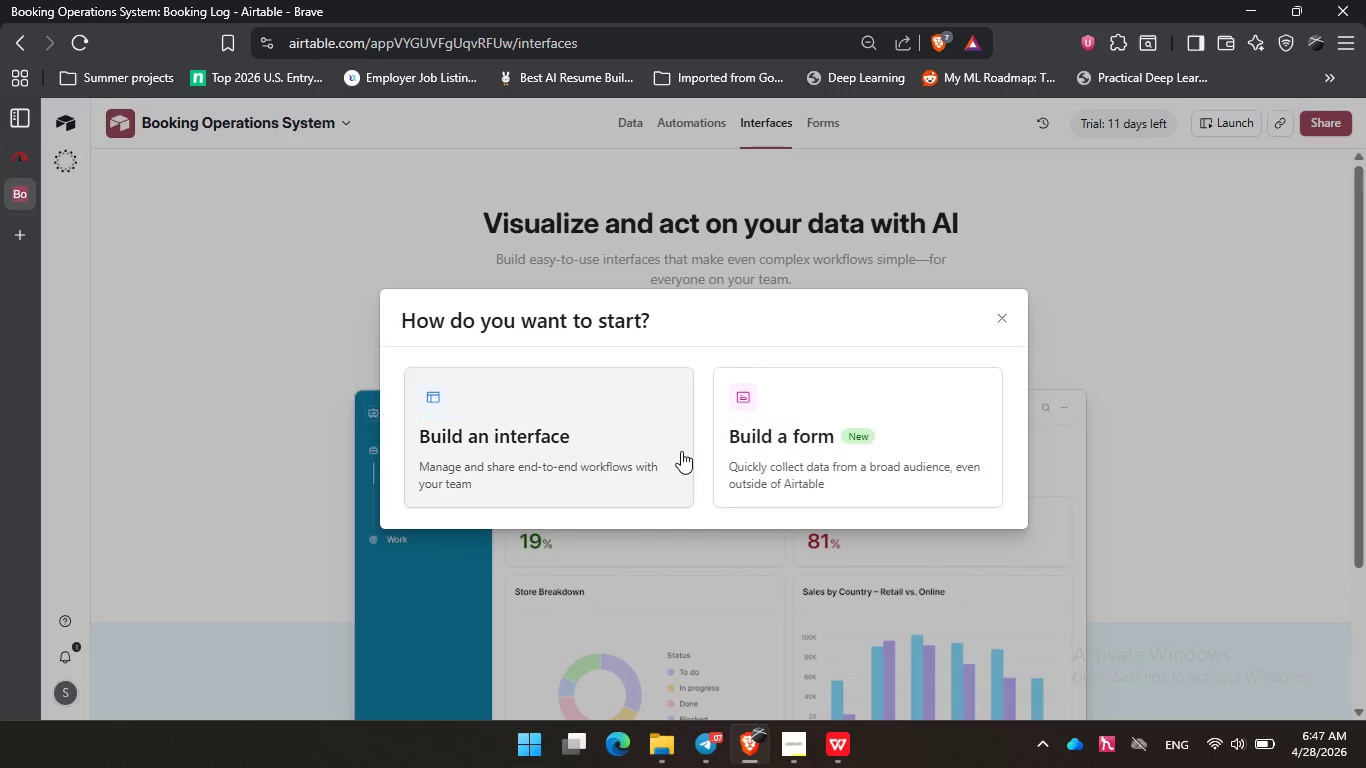 
left_click([615, 429])
 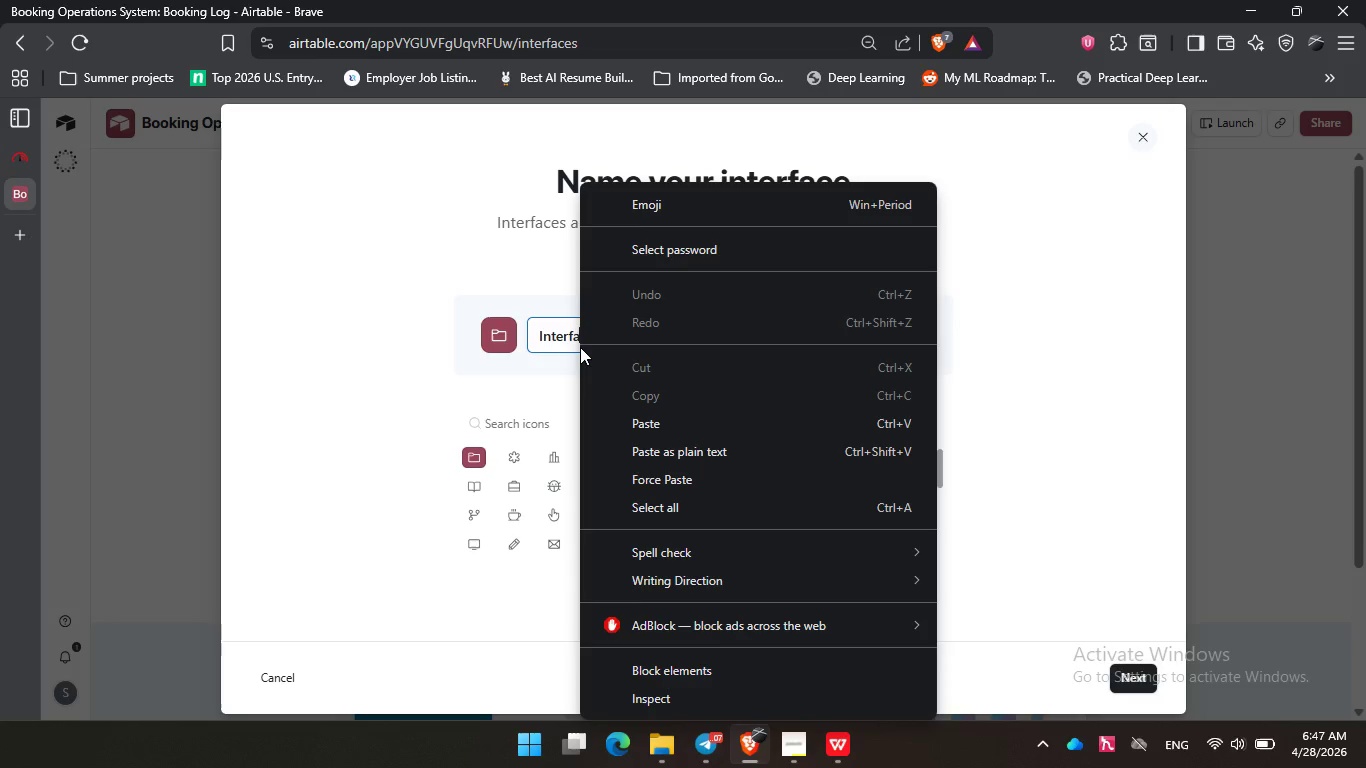 
wait(16.98)
 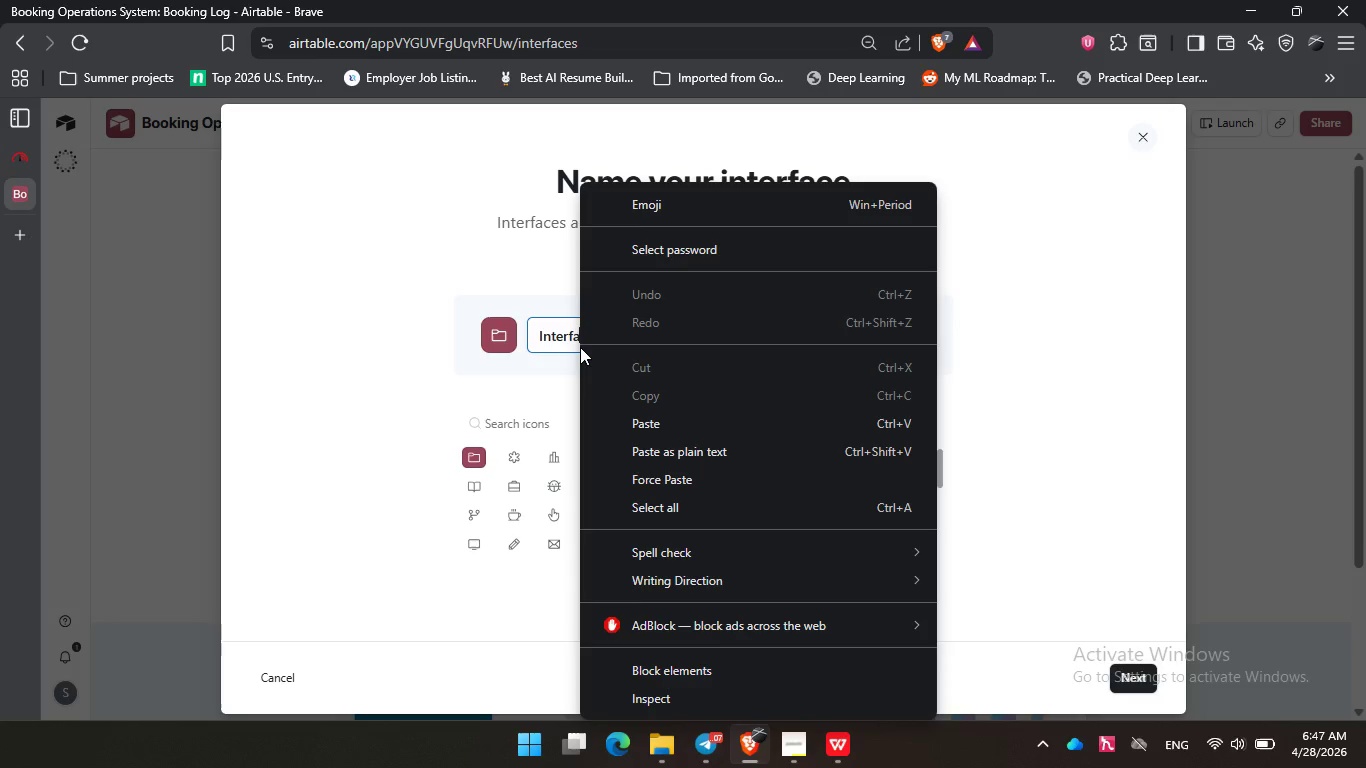 
left_click([566, 342])
 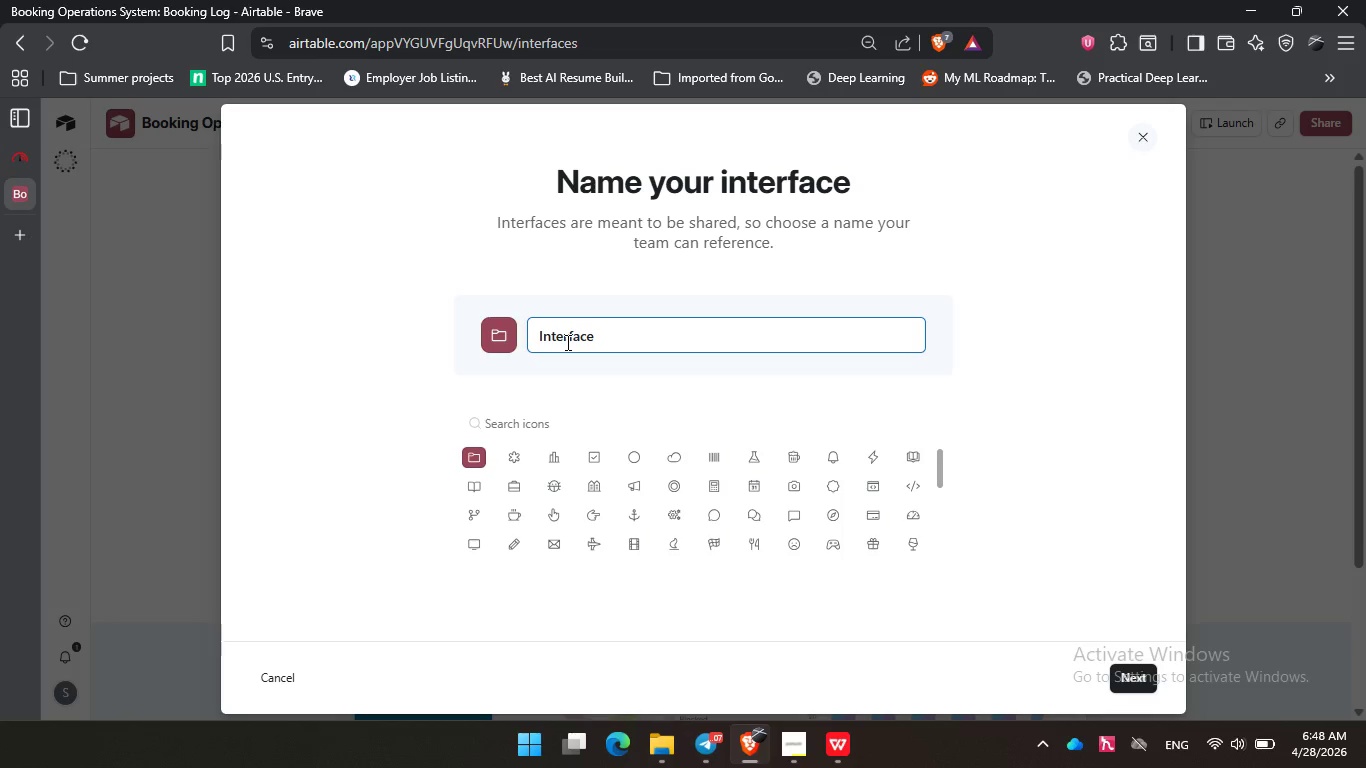 
wait(32.03)
 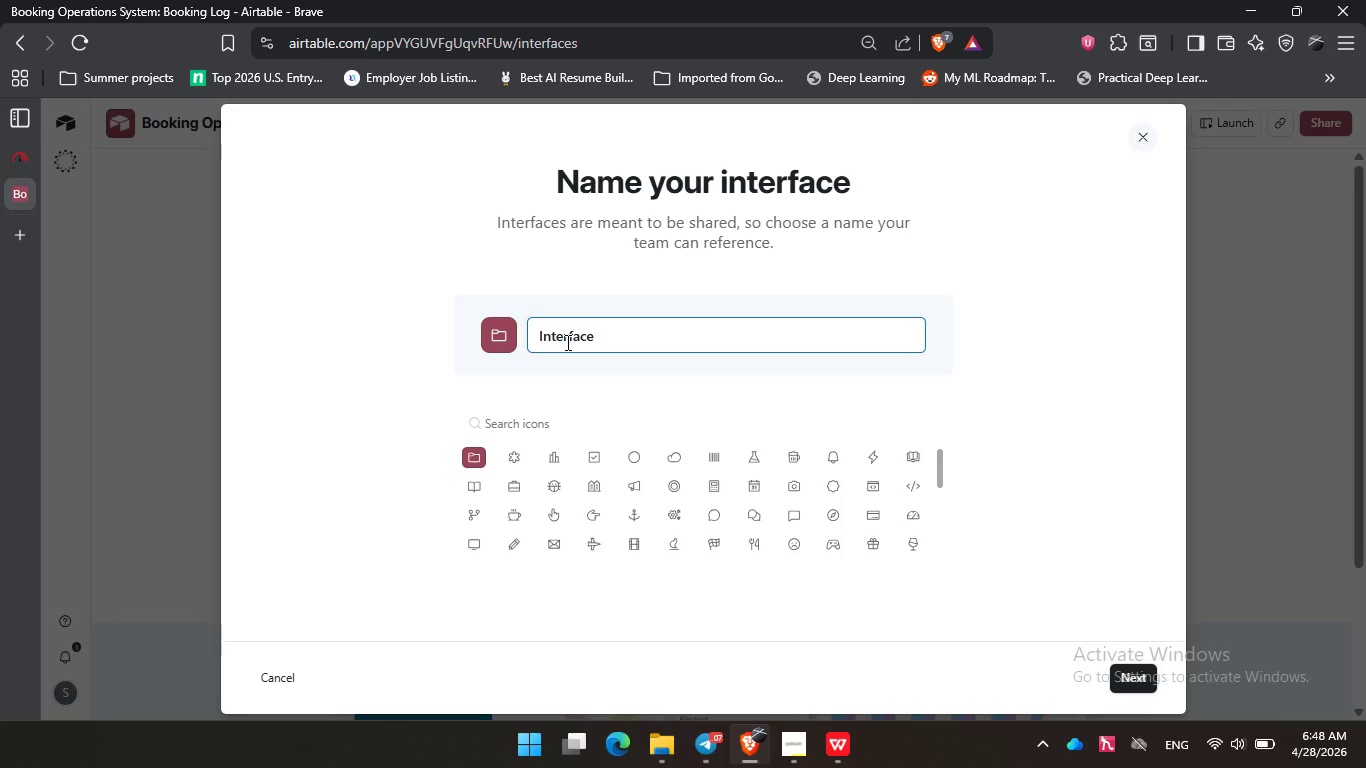 
left_click([1145, 673])
 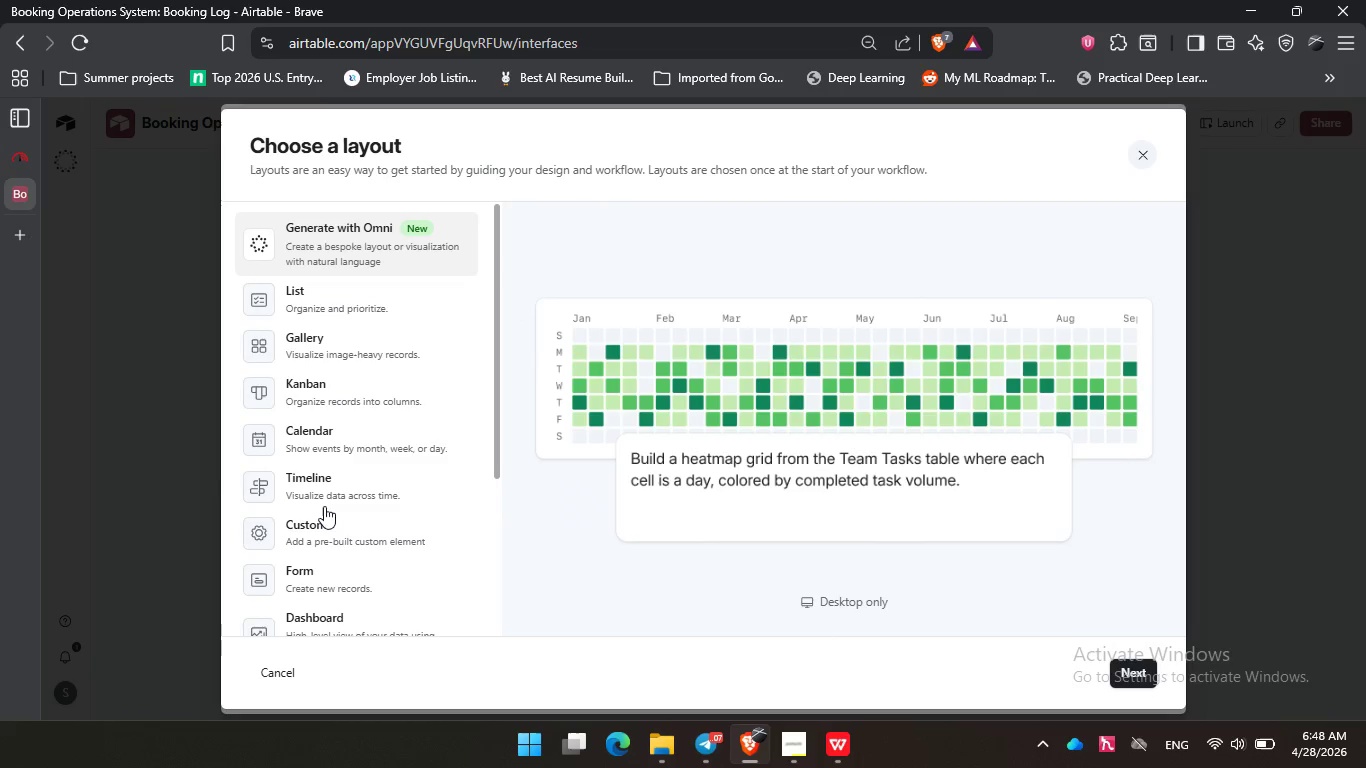 
scroll: coordinate [405, 567], scroll_direction: down, amount: 15.0
 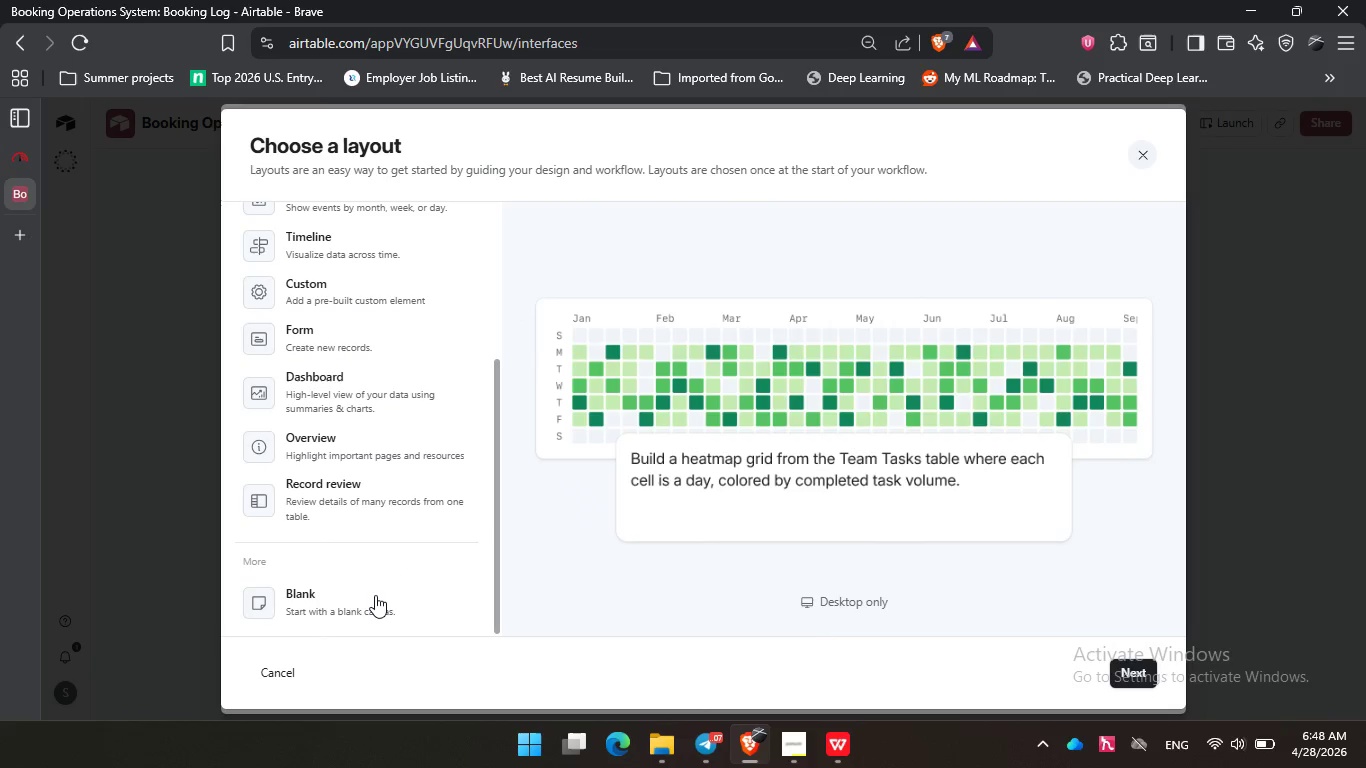 
left_click([375, 595])
 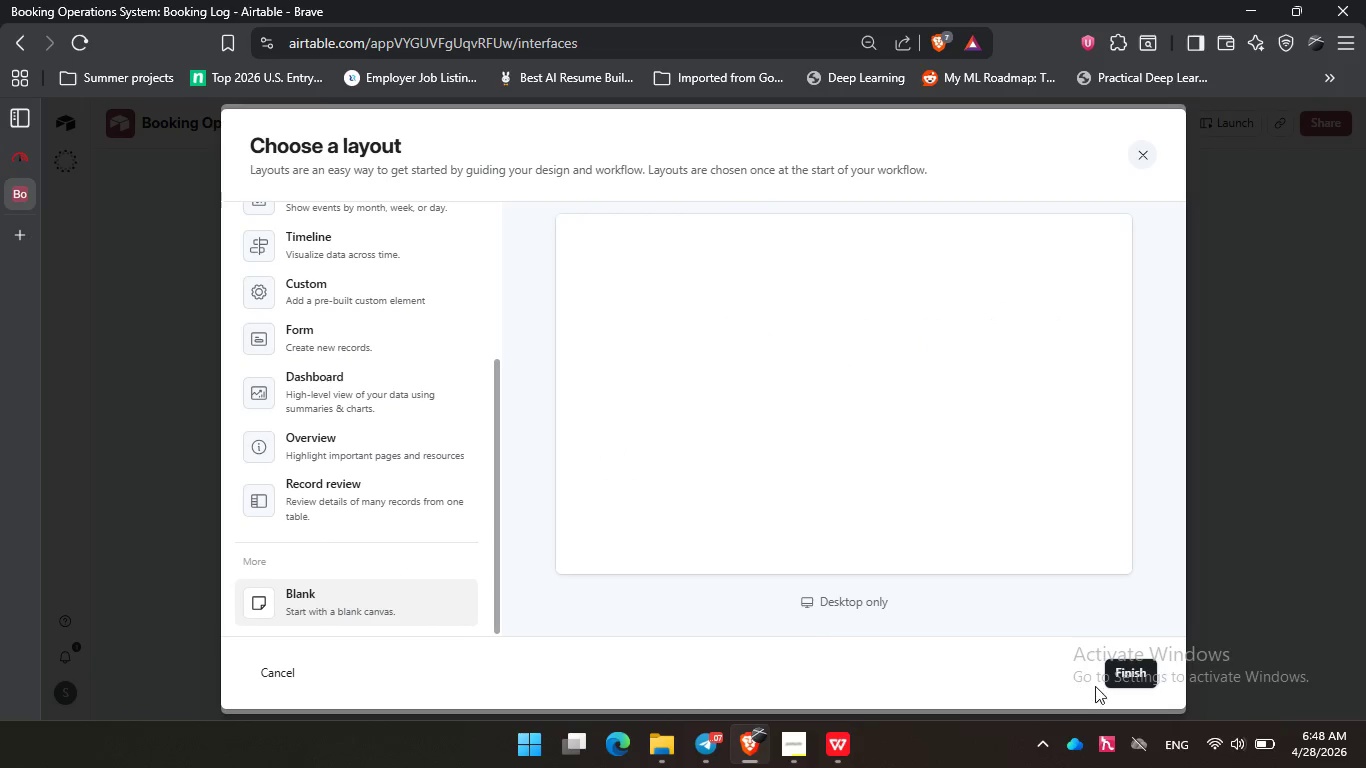 
left_click([1129, 671])
 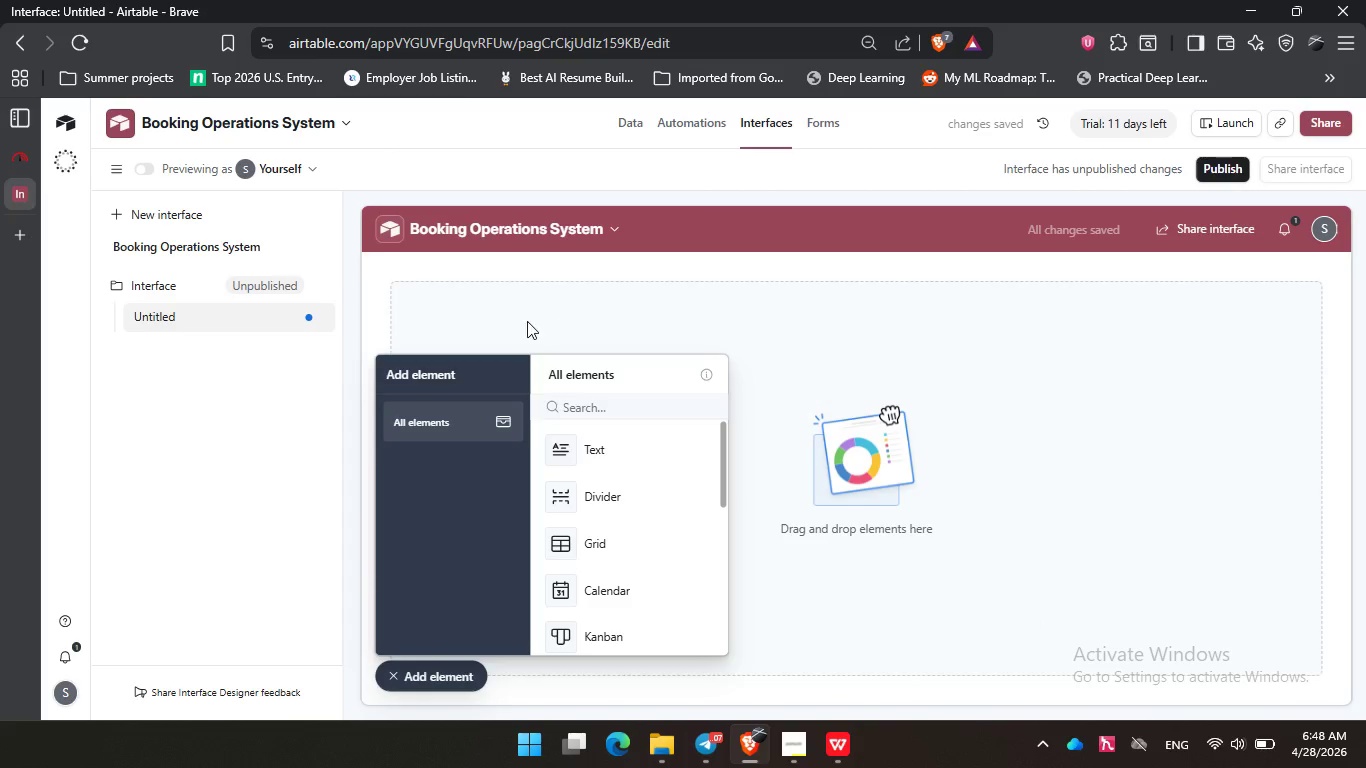 
wait(6.59)
 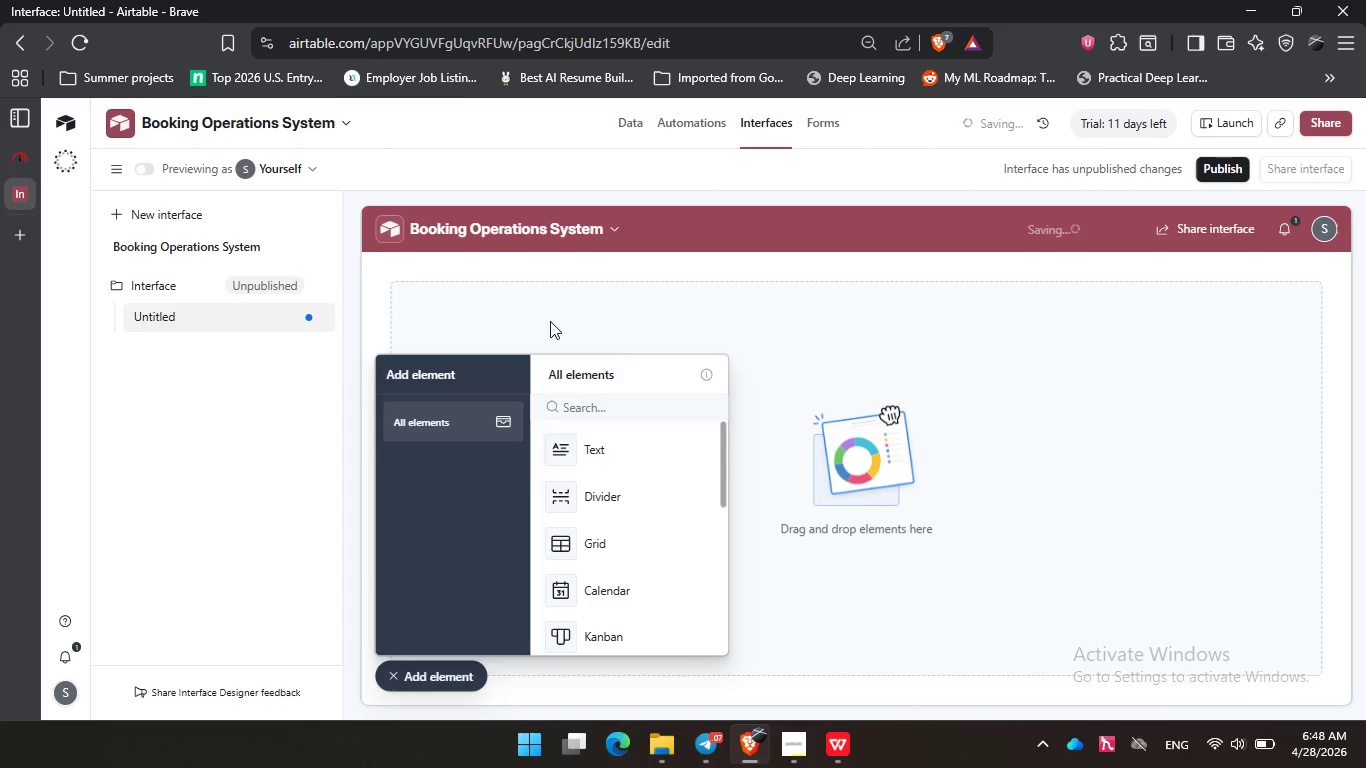 
double_click([172, 315])
 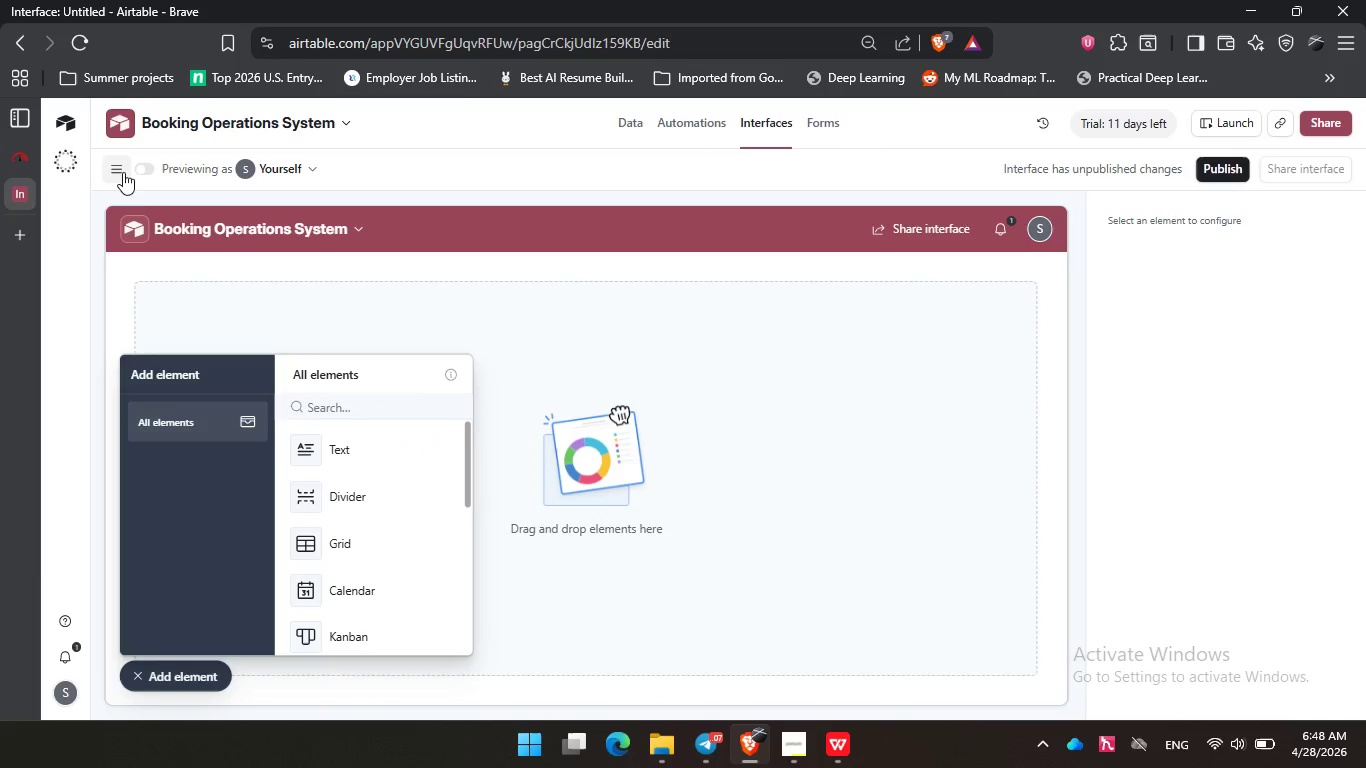 
left_click([123, 181])
 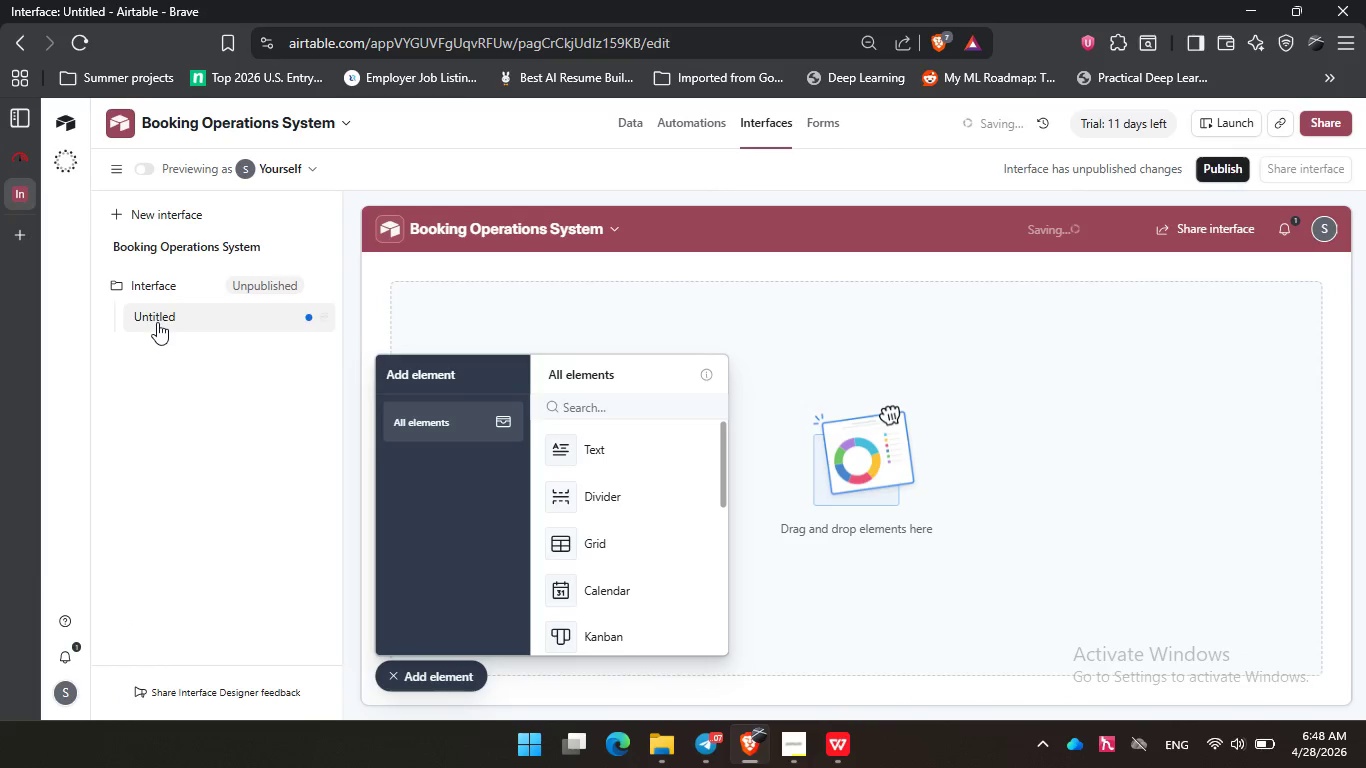 
double_click([157, 322])
 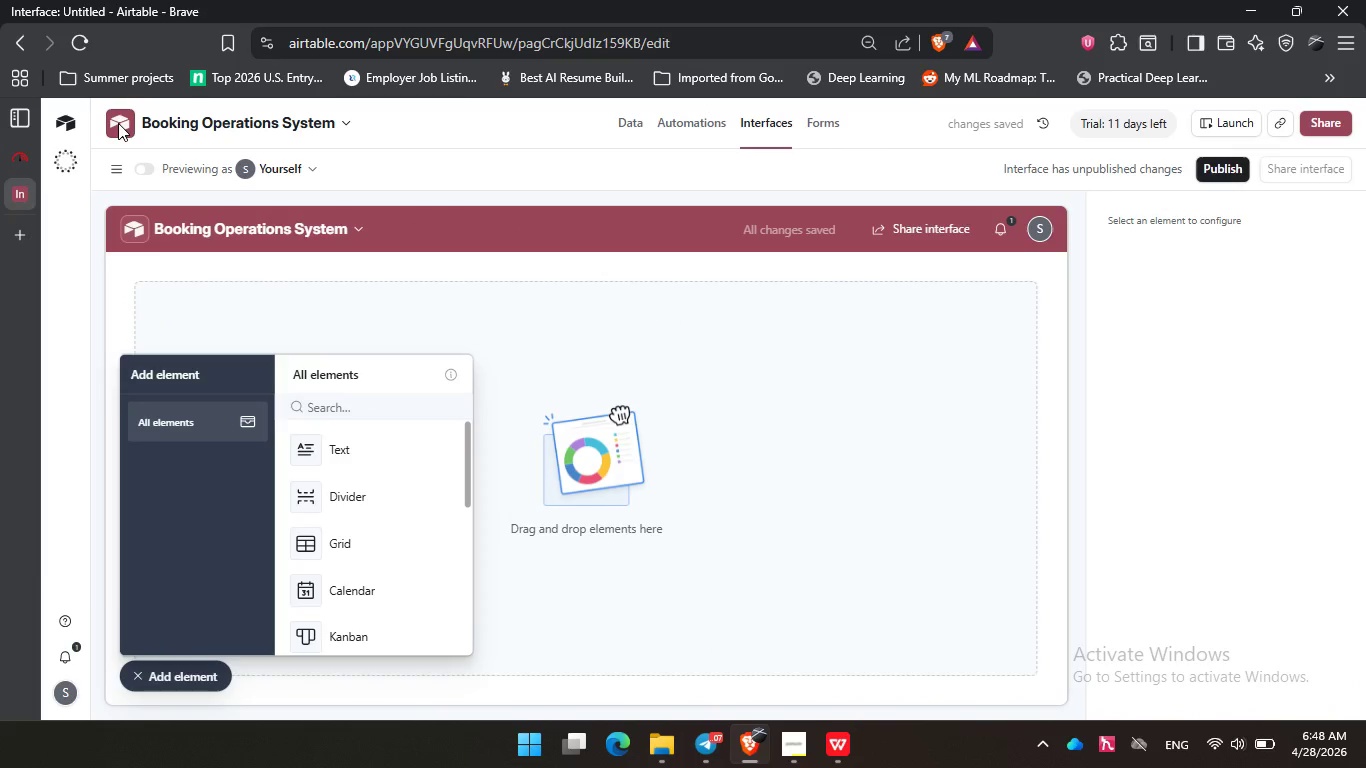 
left_click([127, 161])
 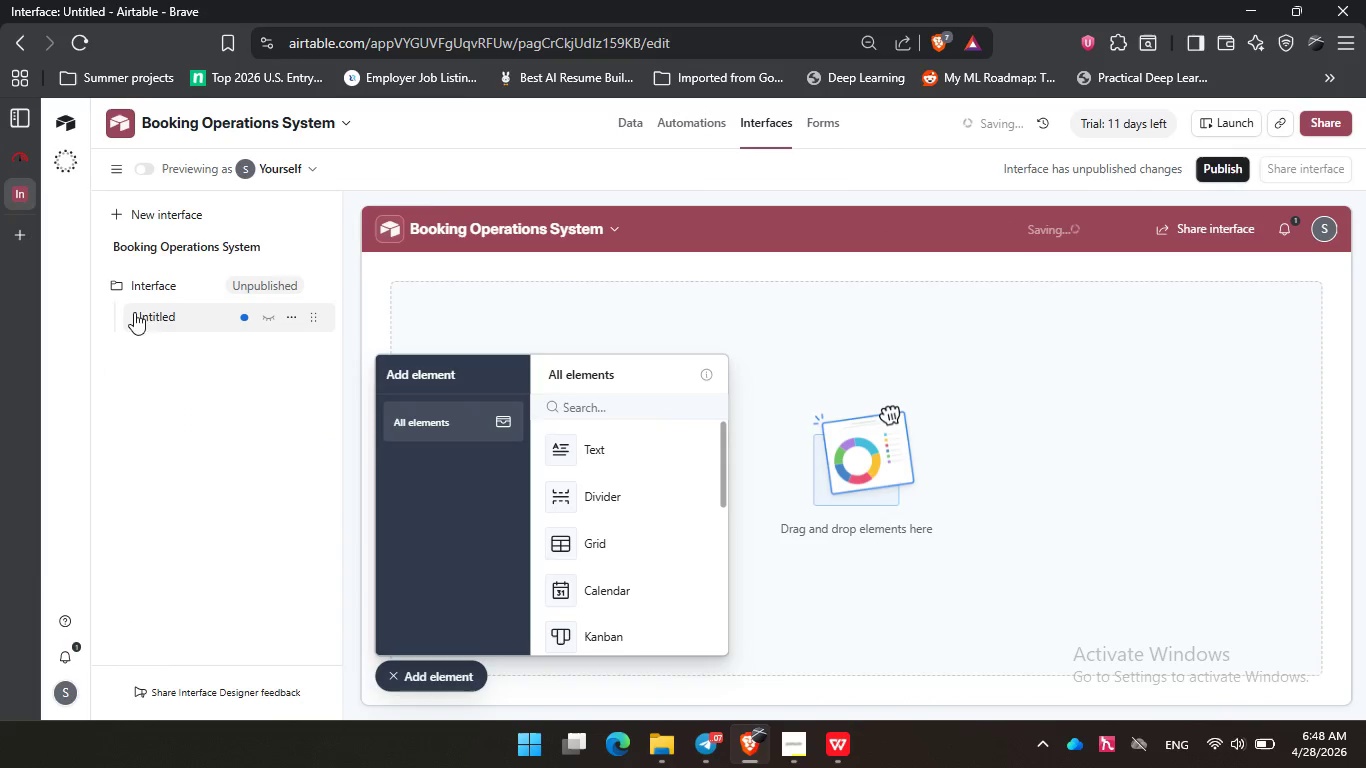 
double_click([146, 312])
 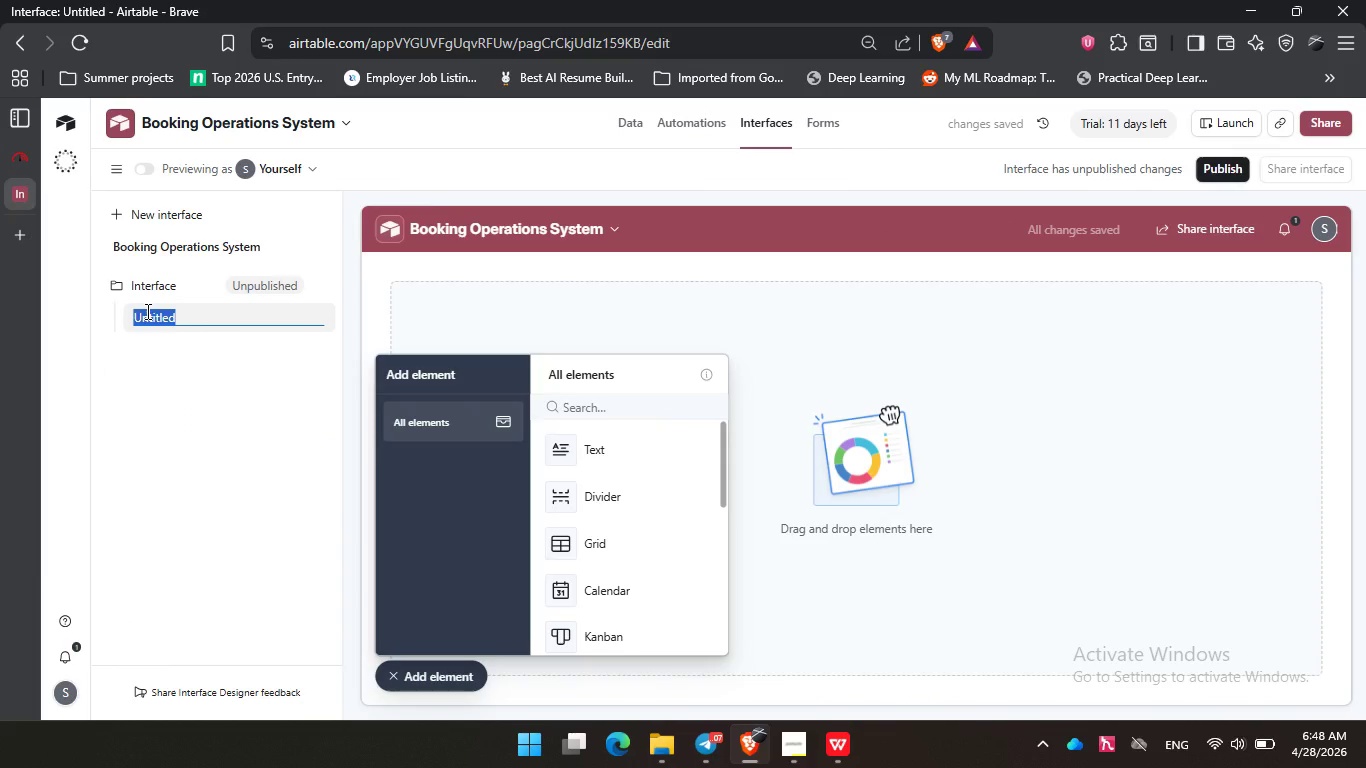 
type(Dashboards)
 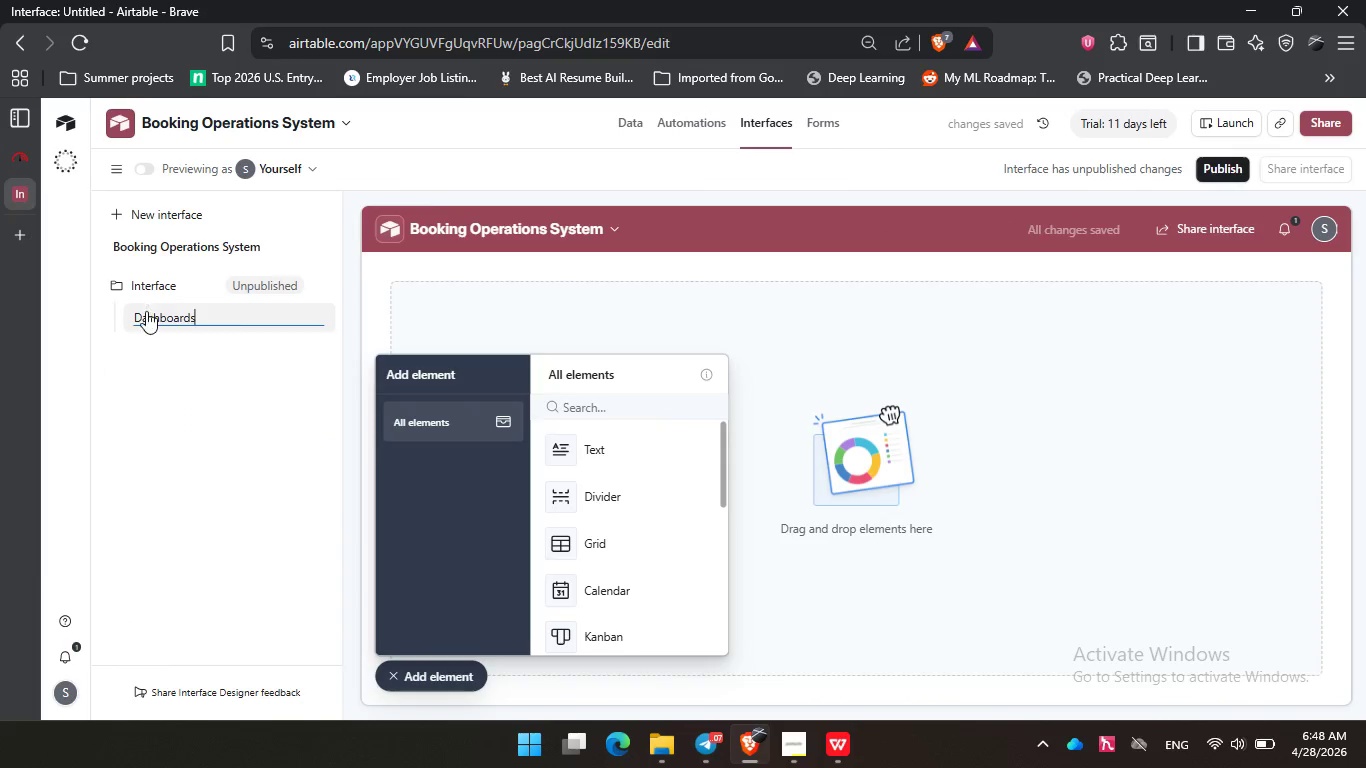 
key(Enter)
 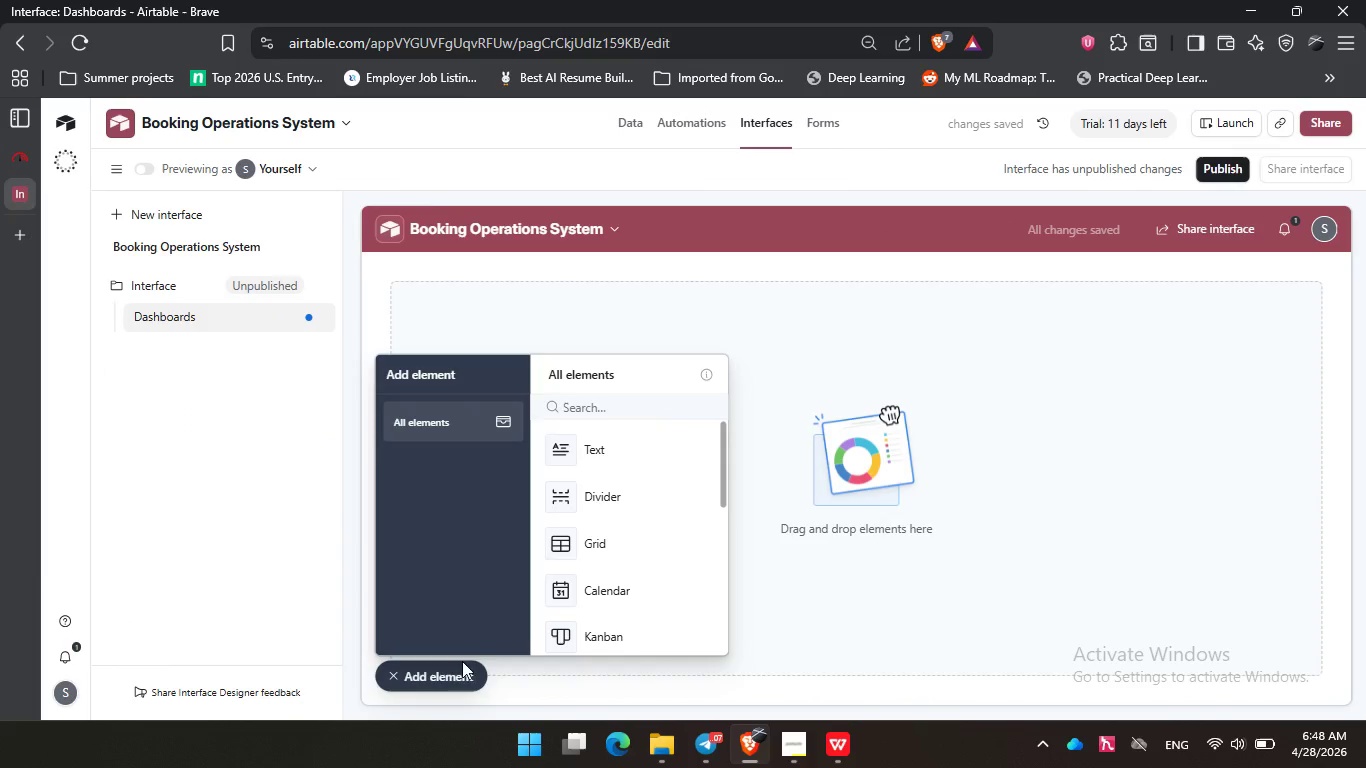 
left_click([460, 671])
 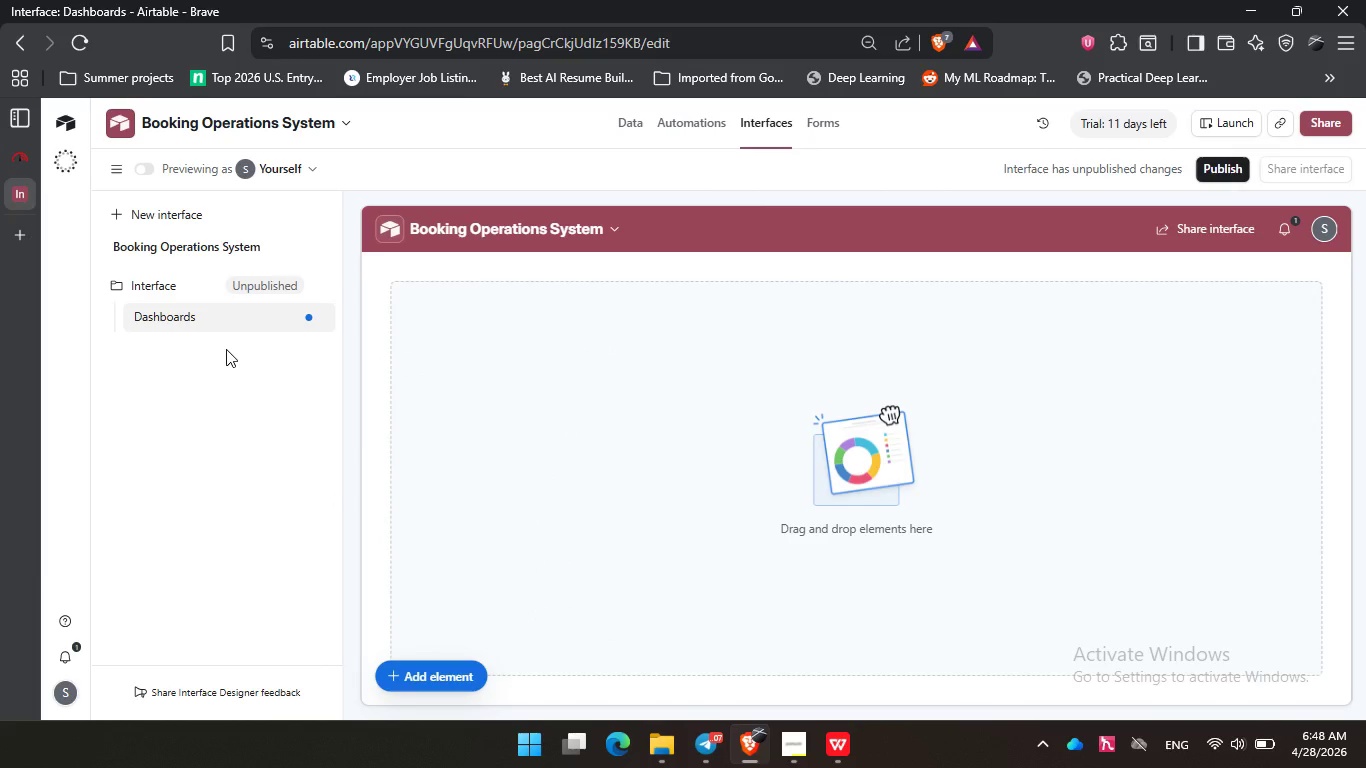 
wait(7.72)
 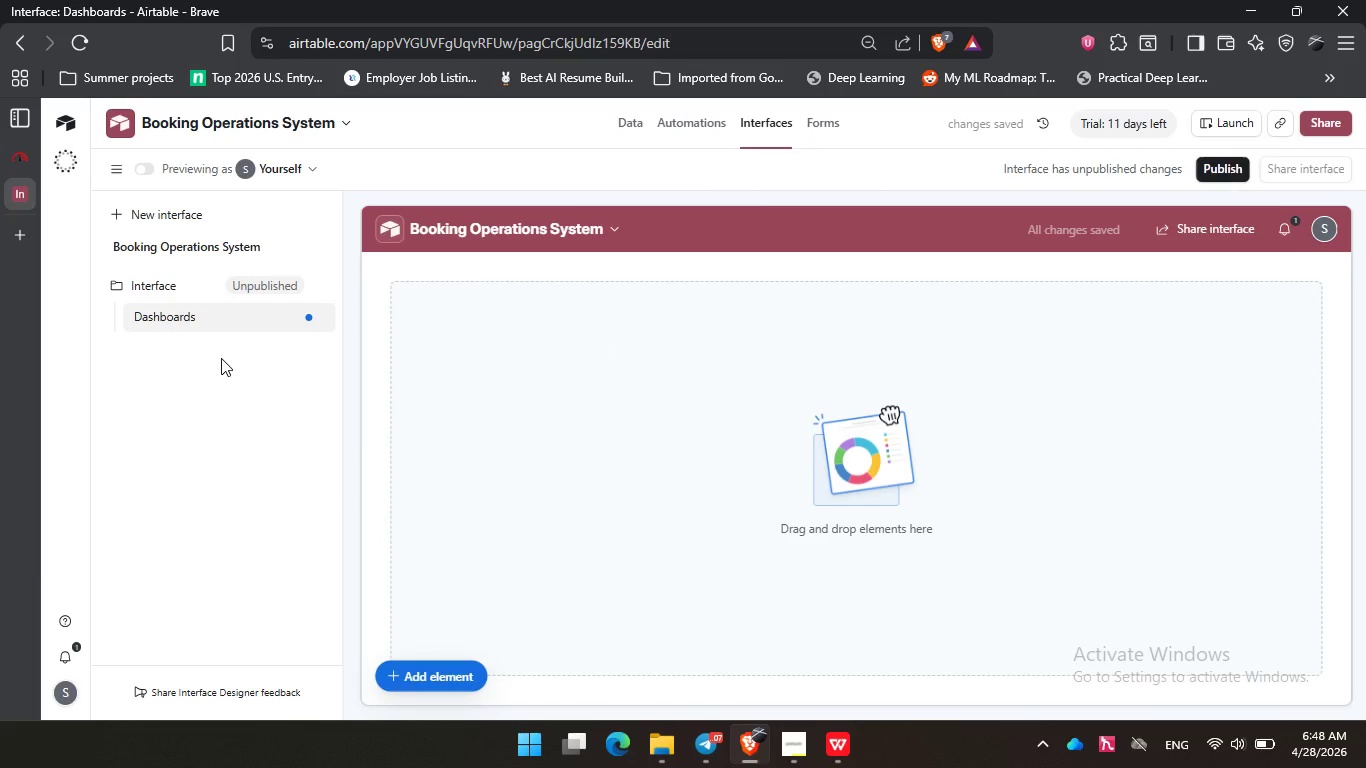 
left_click([802, 746])